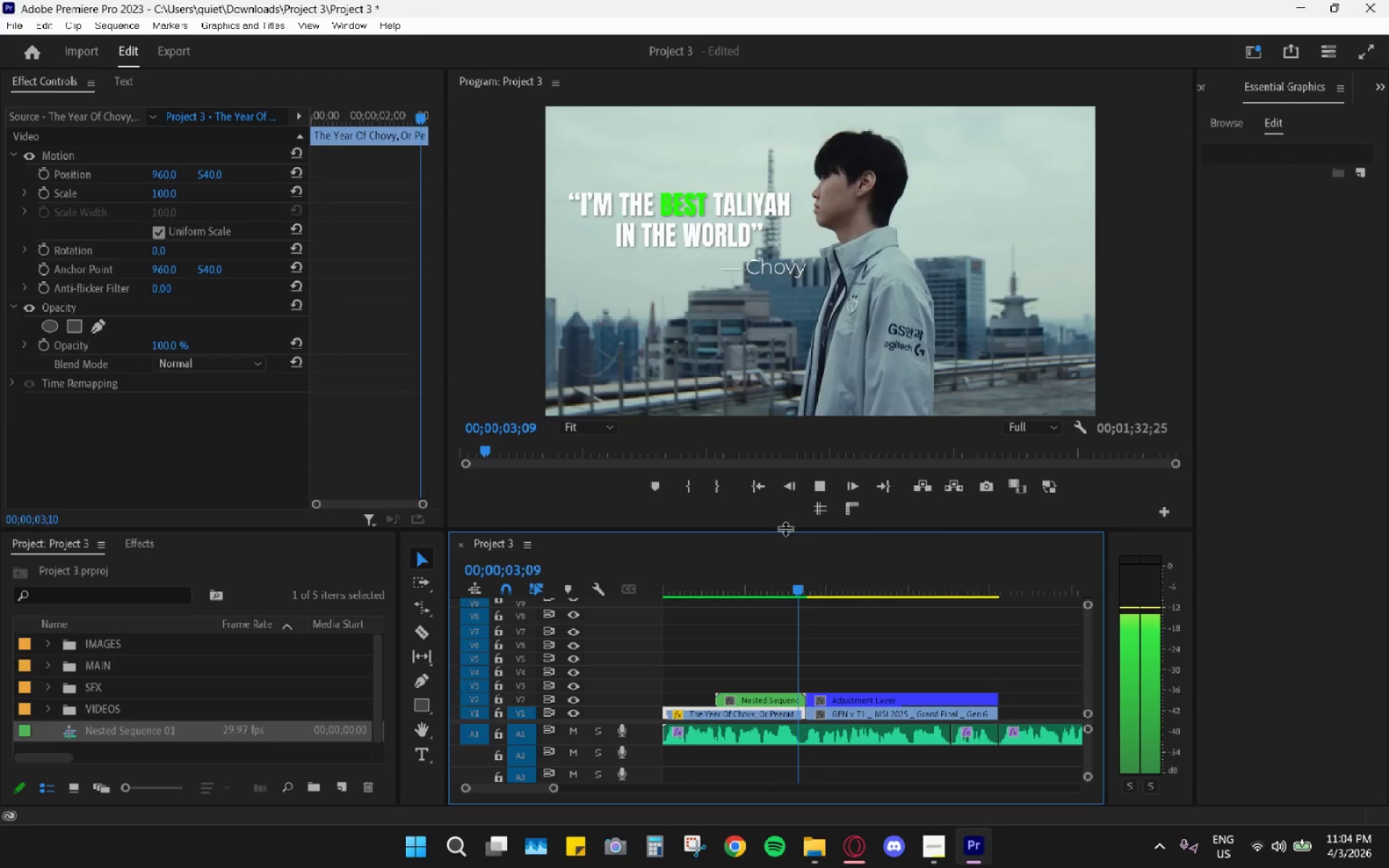 
key(Space)
 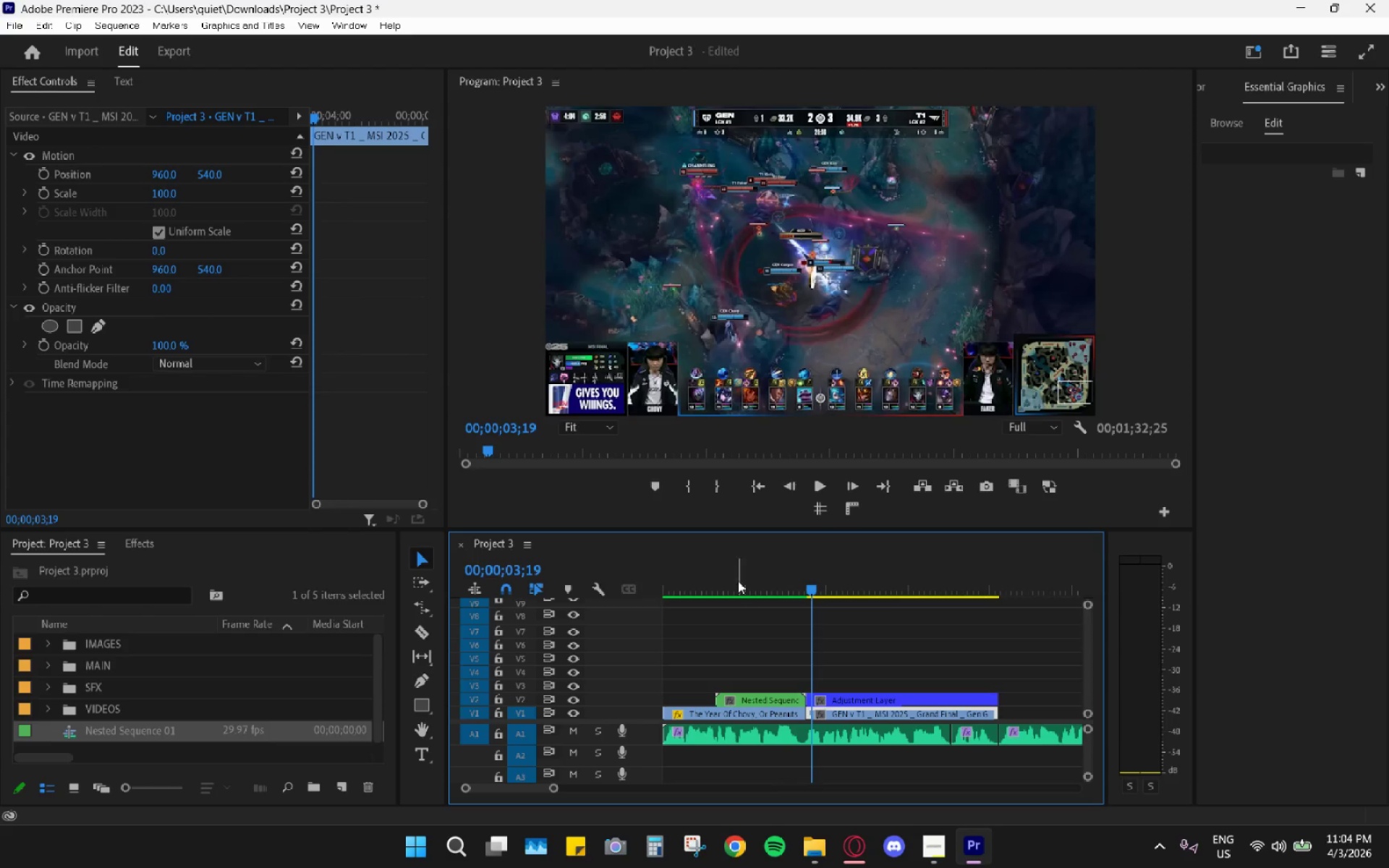 
left_click_drag(start_coordinate=[737, 581], to_coordinate=[602, 579])
 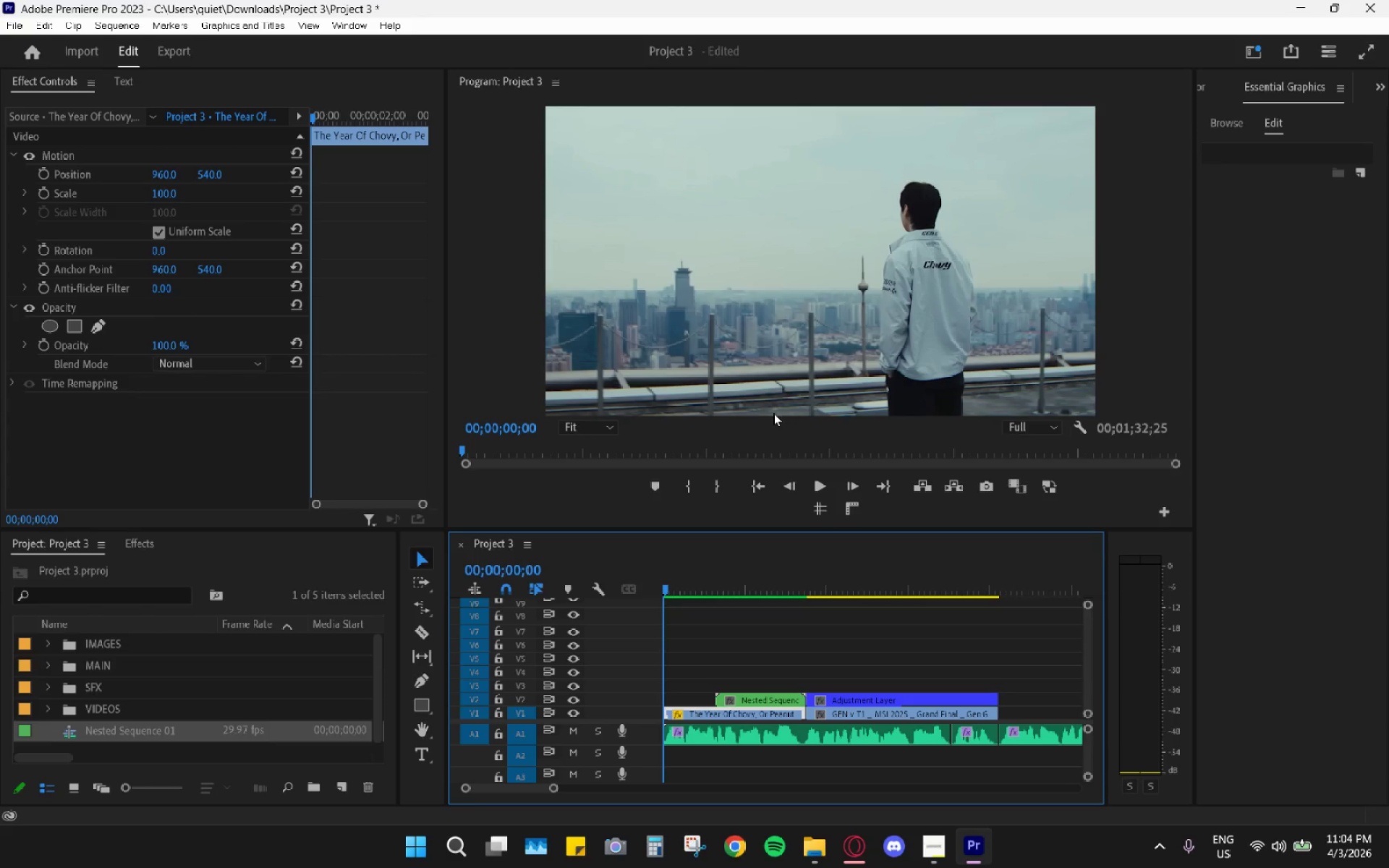 
wait(9.88)
 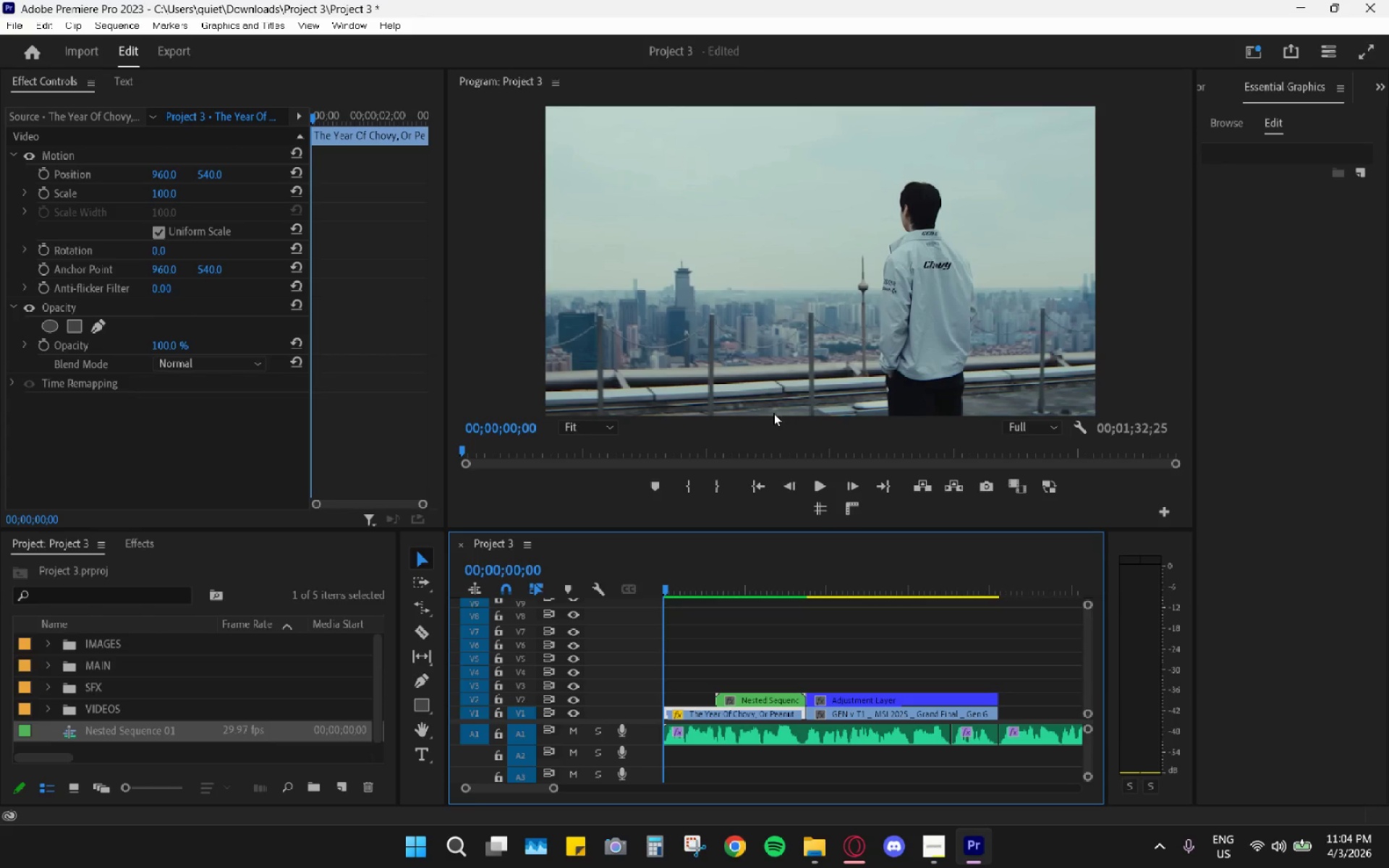 
left_click_drag(start_coordinate=[716, 569], to_coordinate=[629, 594])
 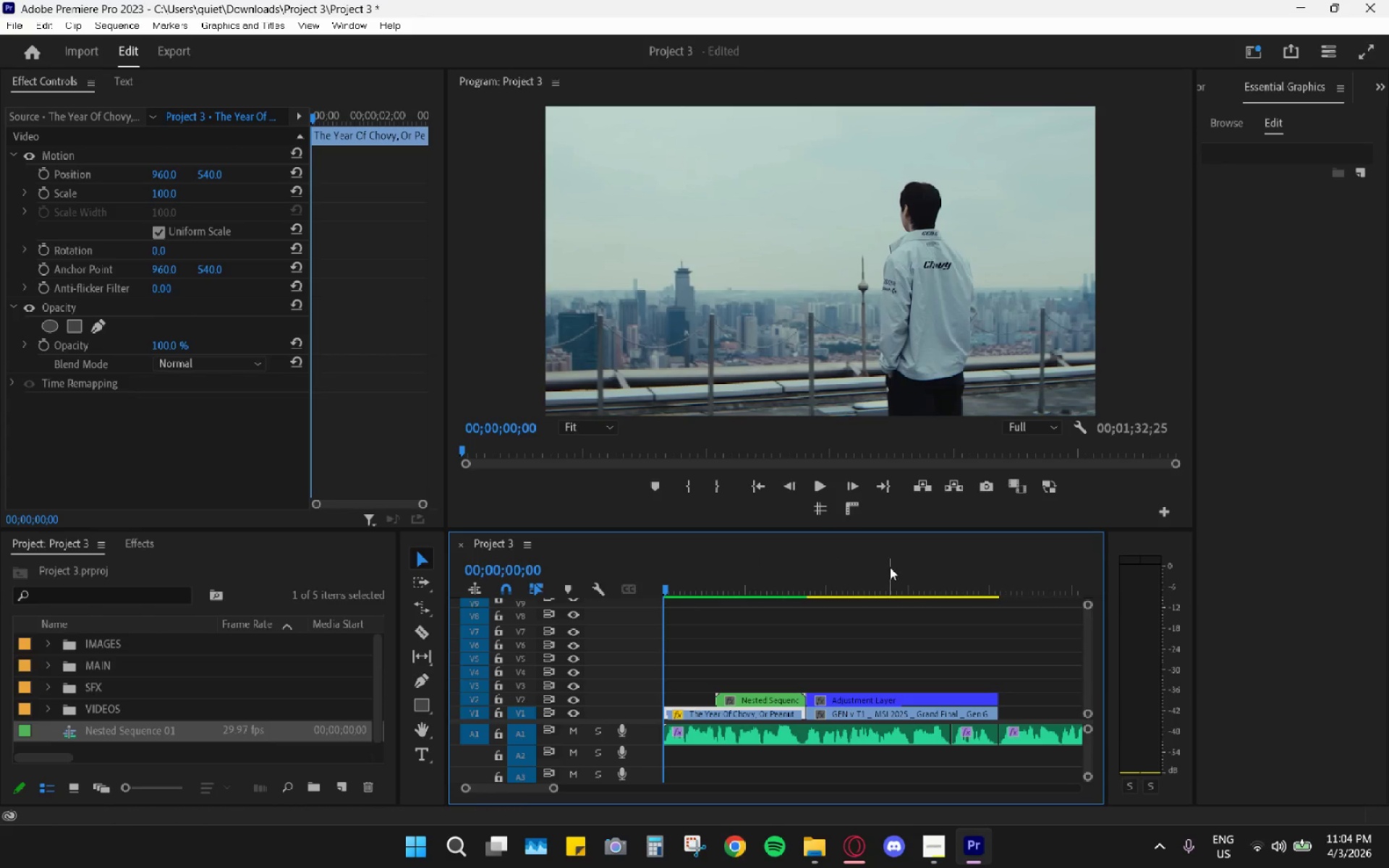 
key(Space)
 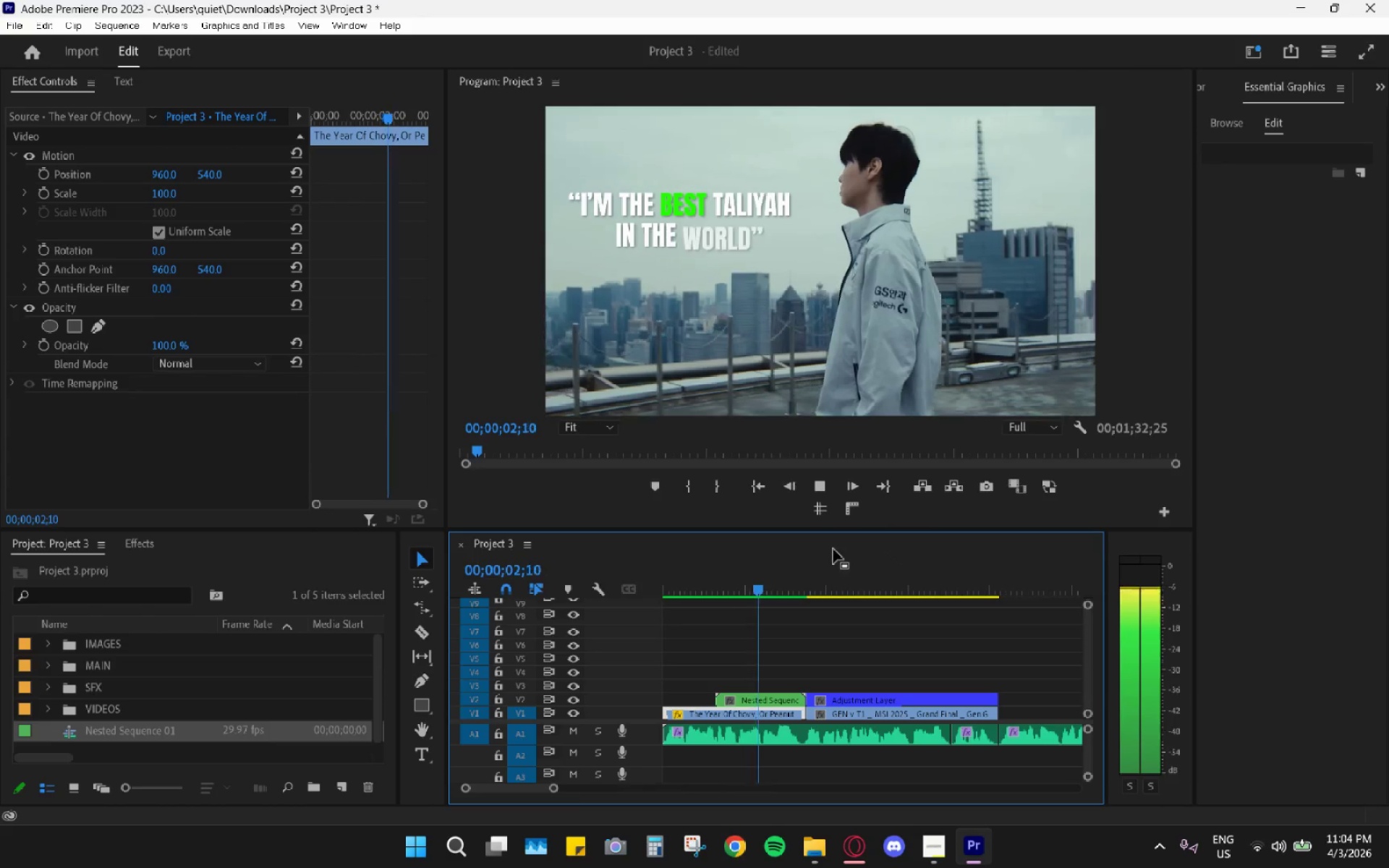 
key(Space)
 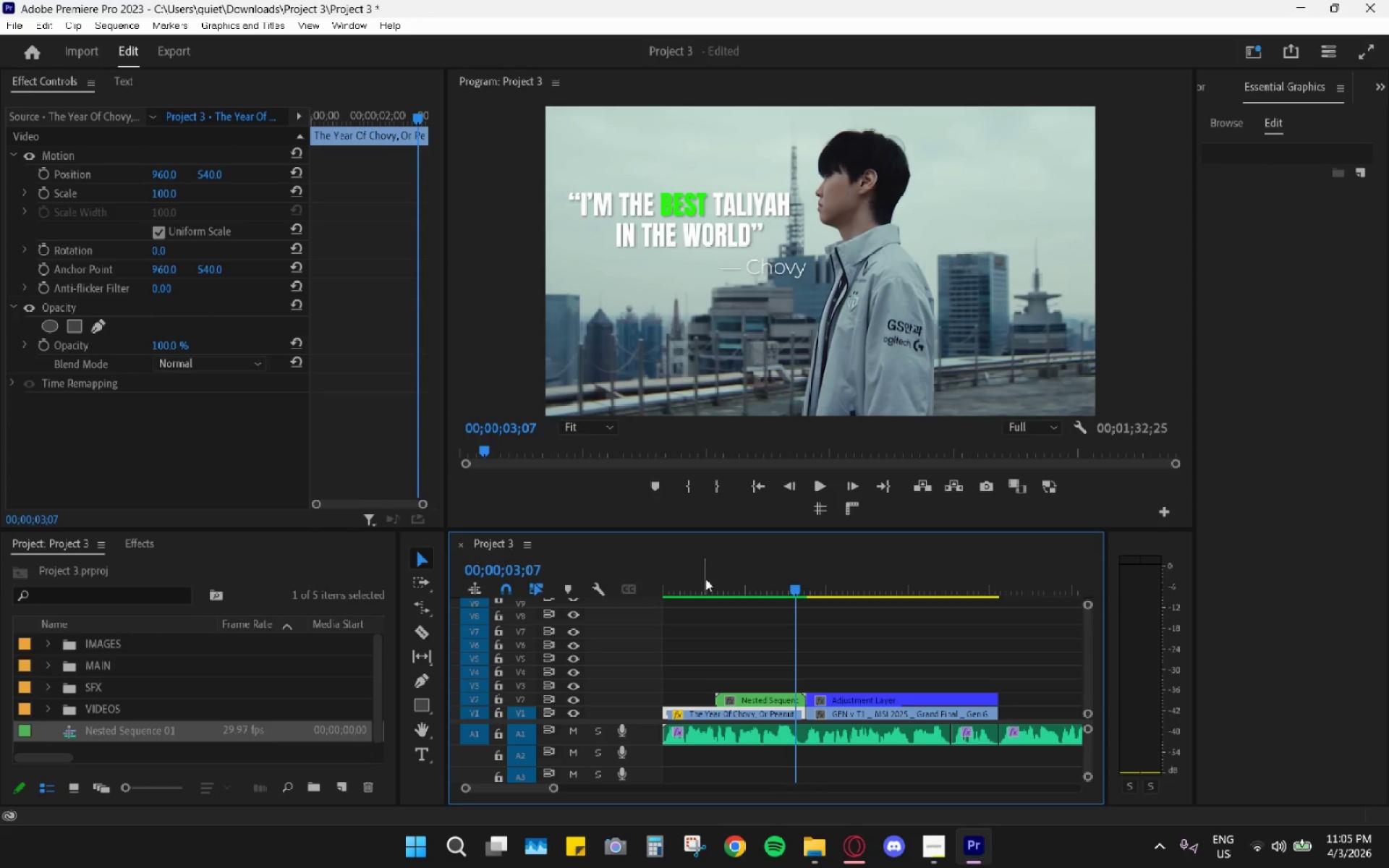 
left_click_drag(start_coordinate=[702, 584], to_coordinate=[650, 594])
 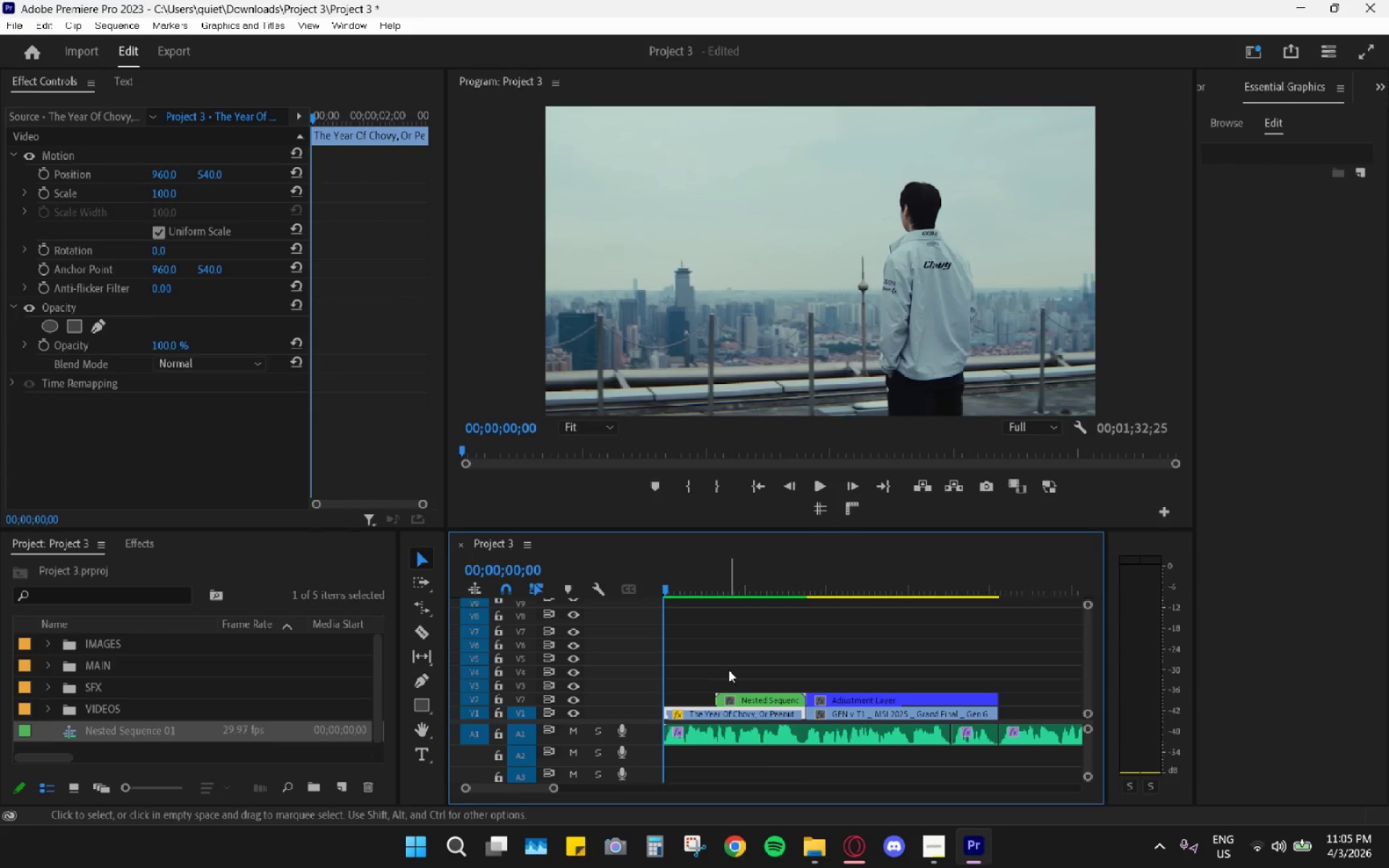 
key(Space)
 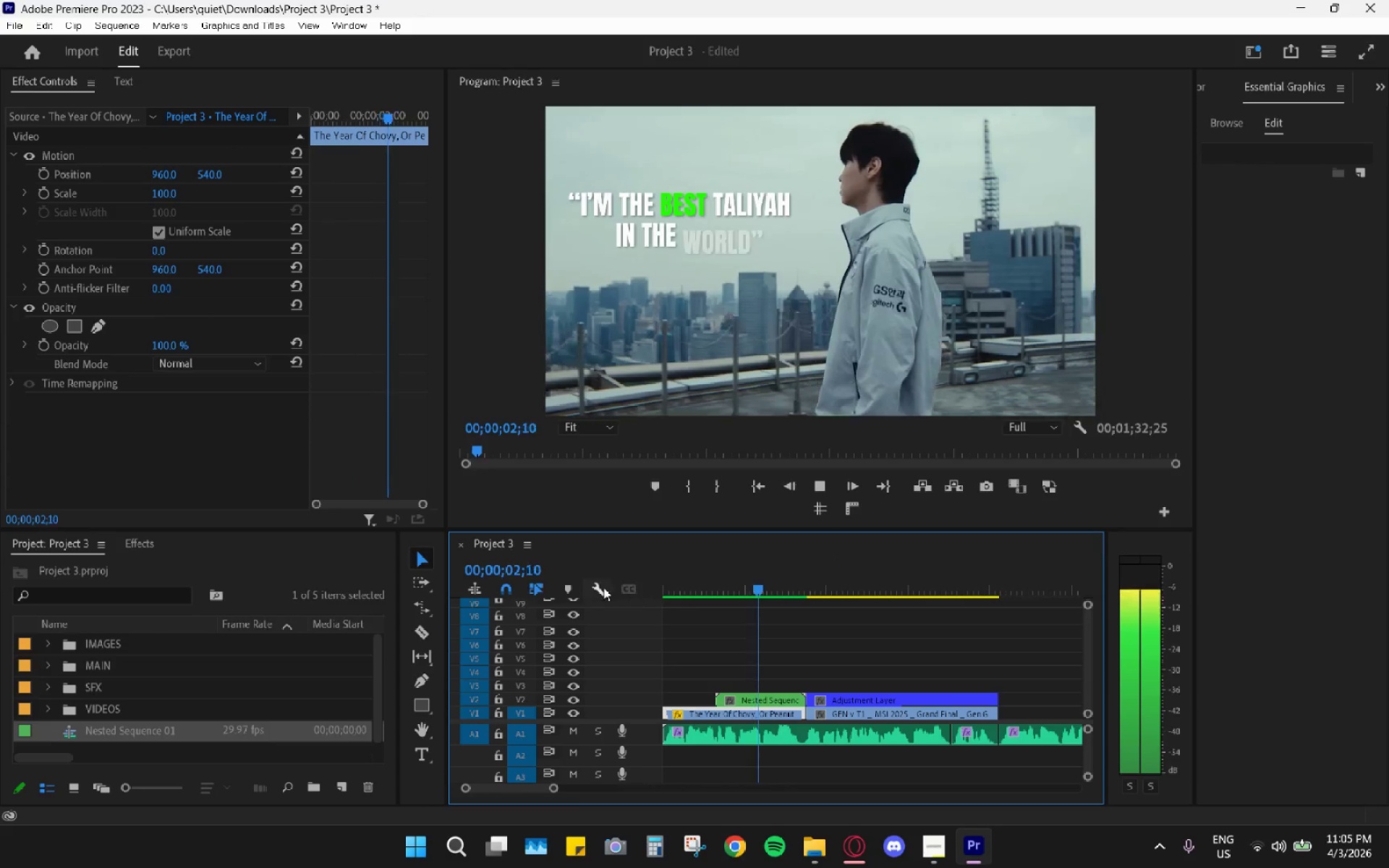 
key(Space)
 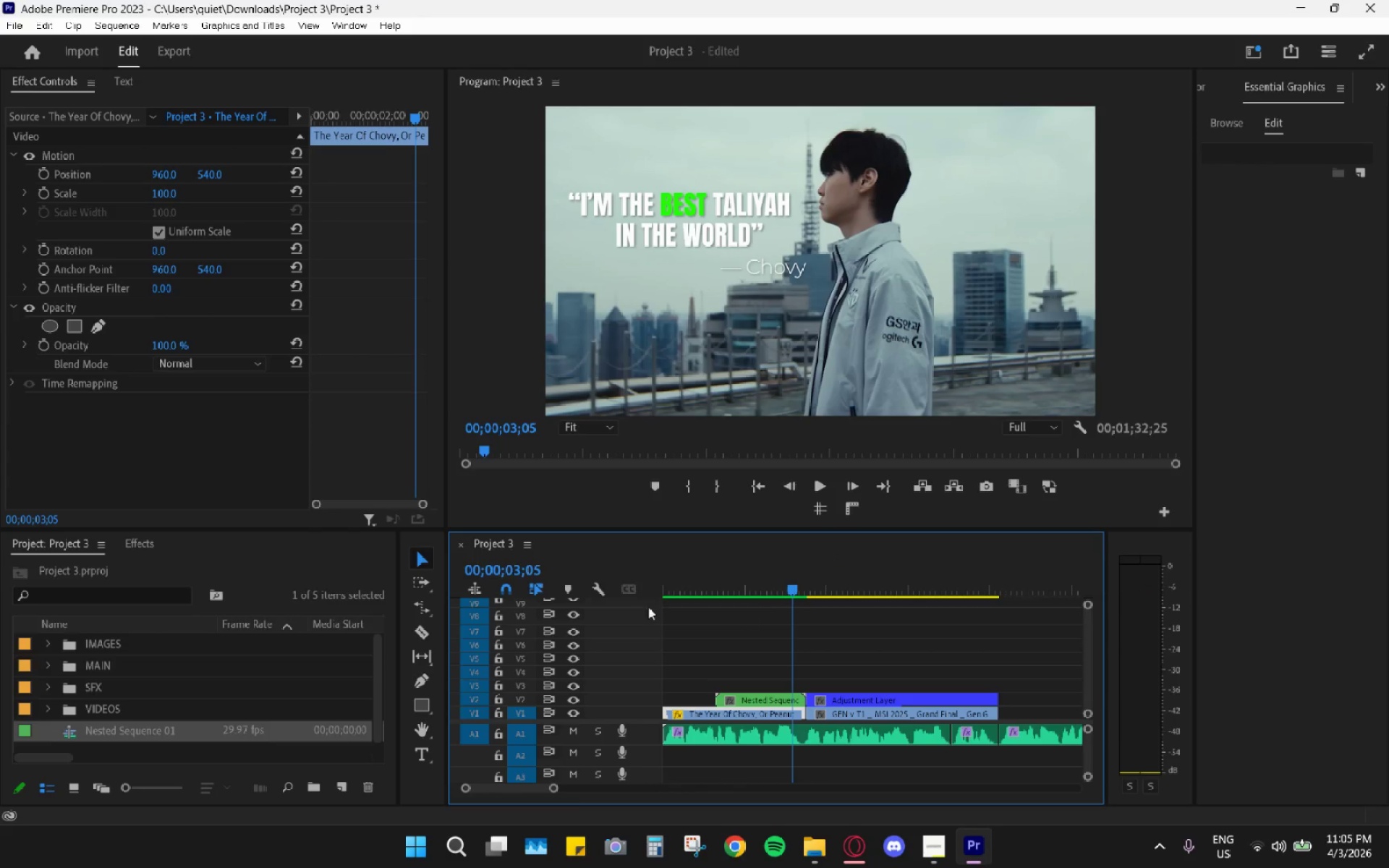 
key(Space)
 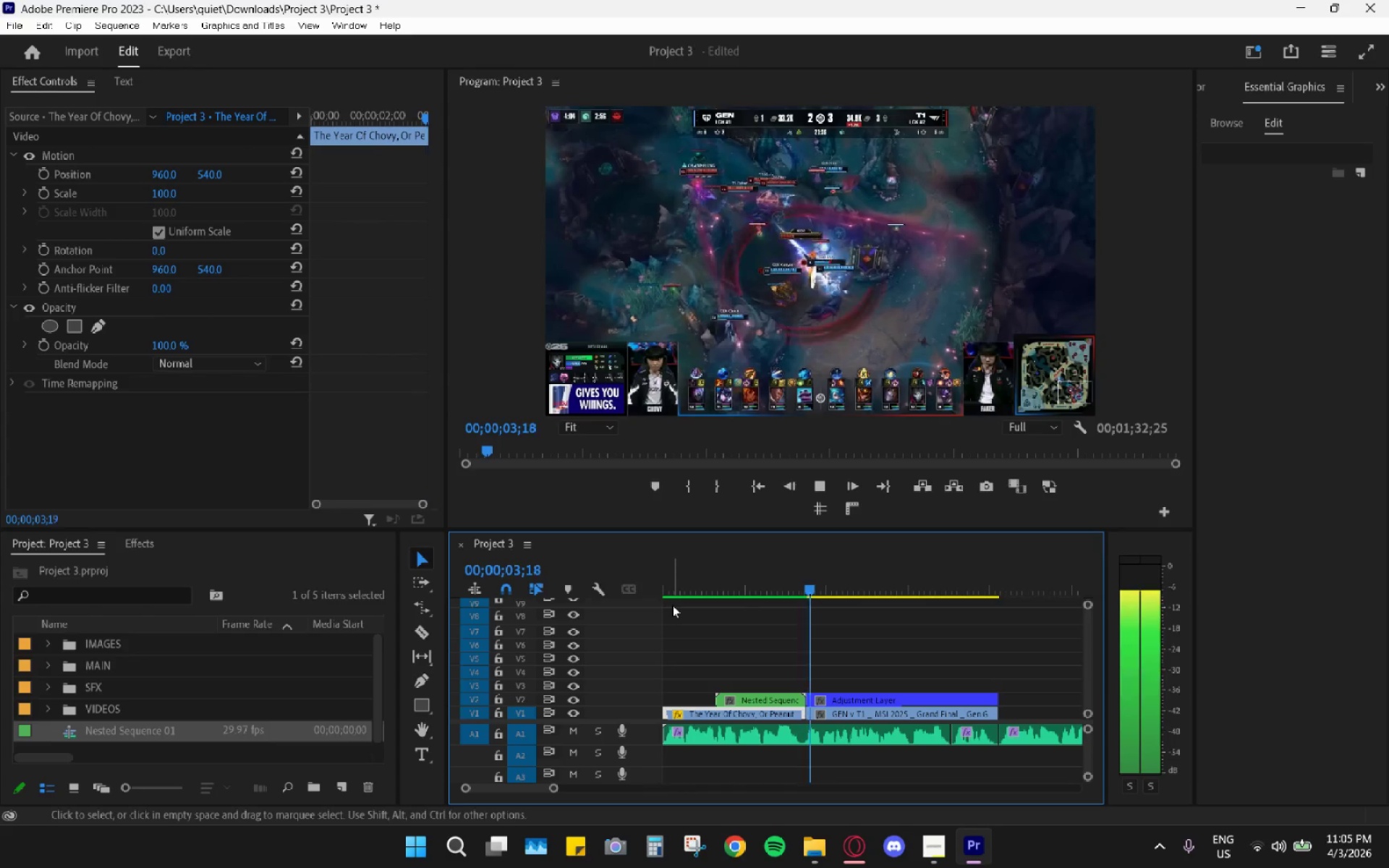 
key(Space)
 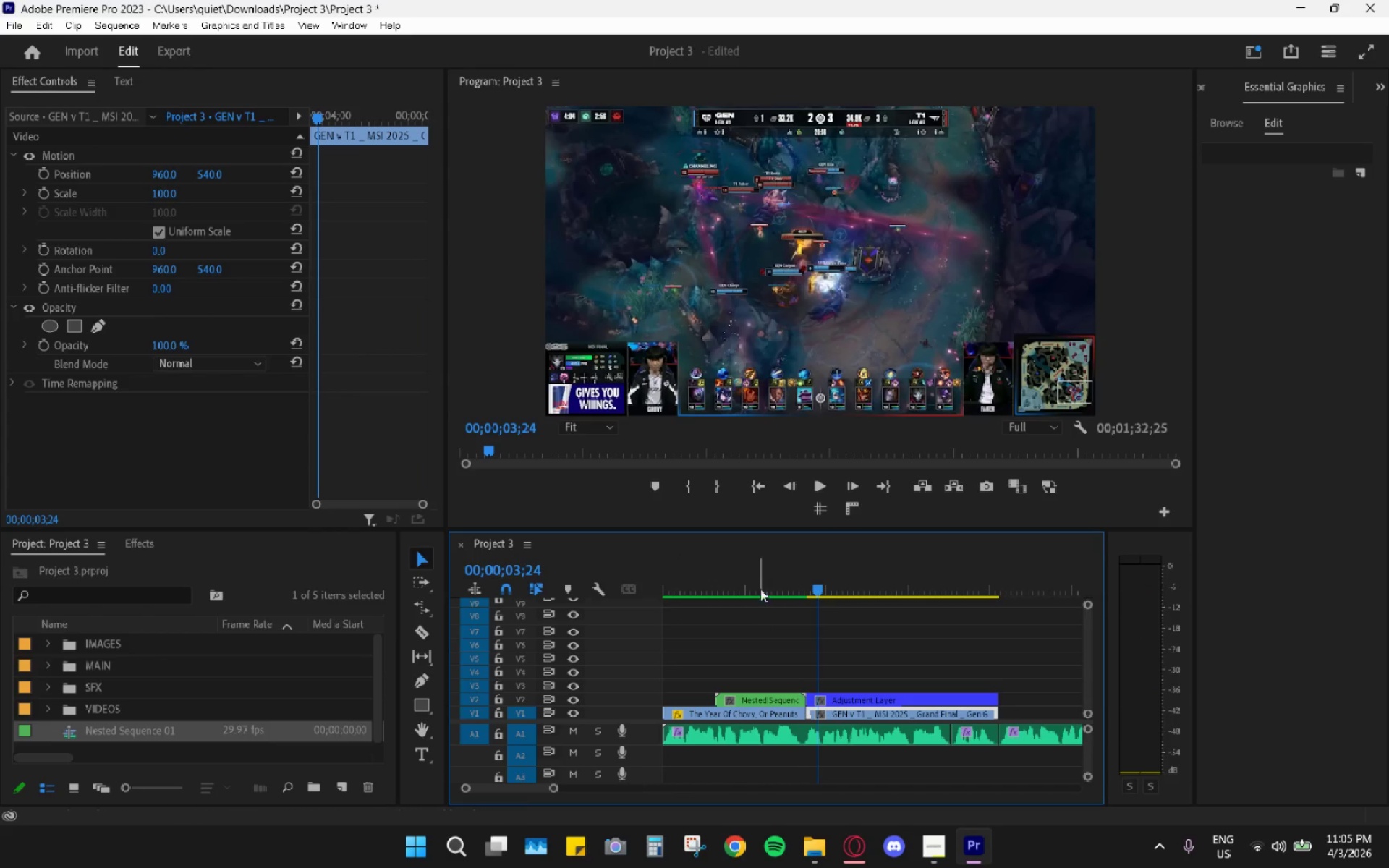 
left_click_drag(start_coordinate=[739, 569], to_coordinate=[638, 581])
 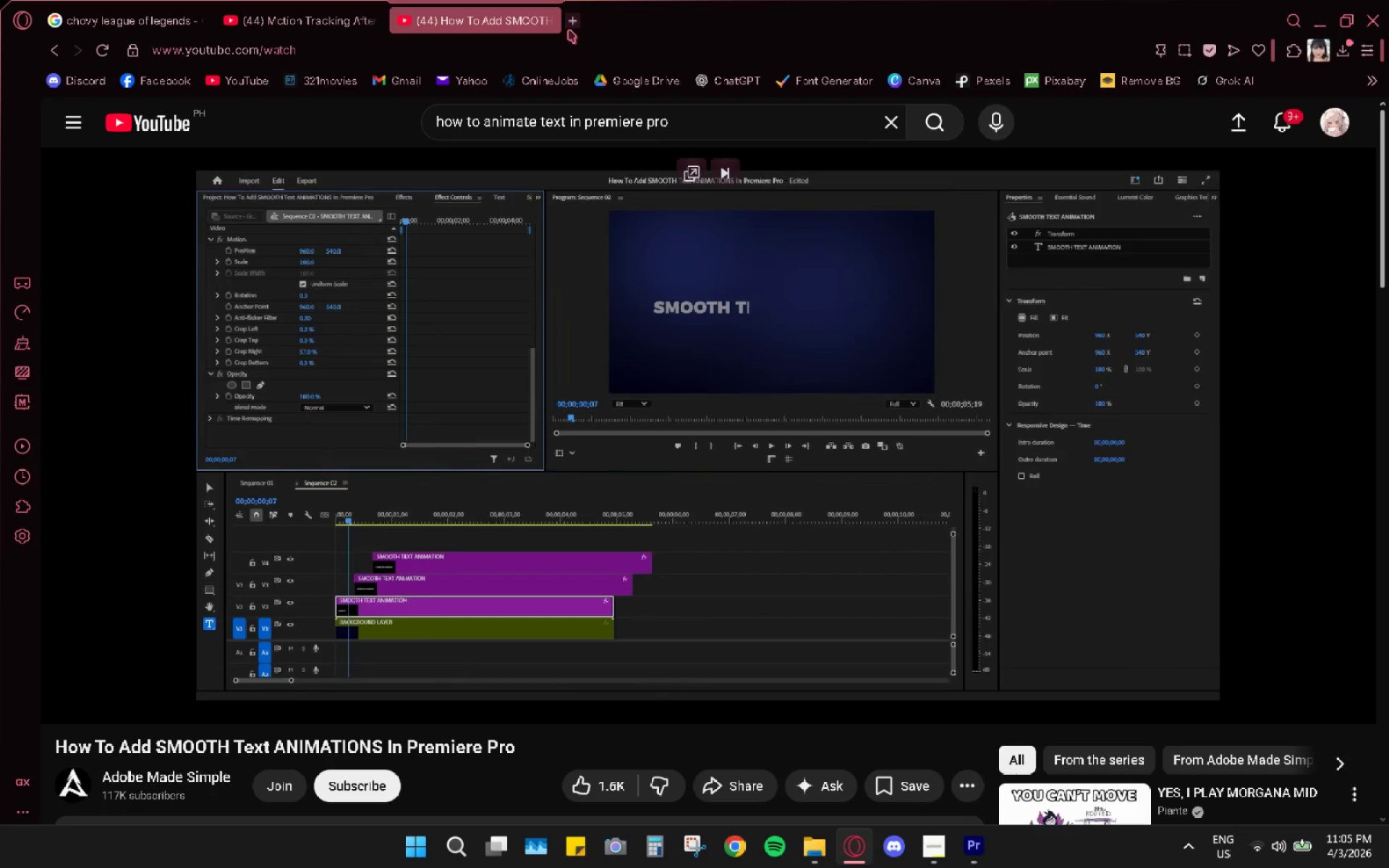 
wait(5.69)
 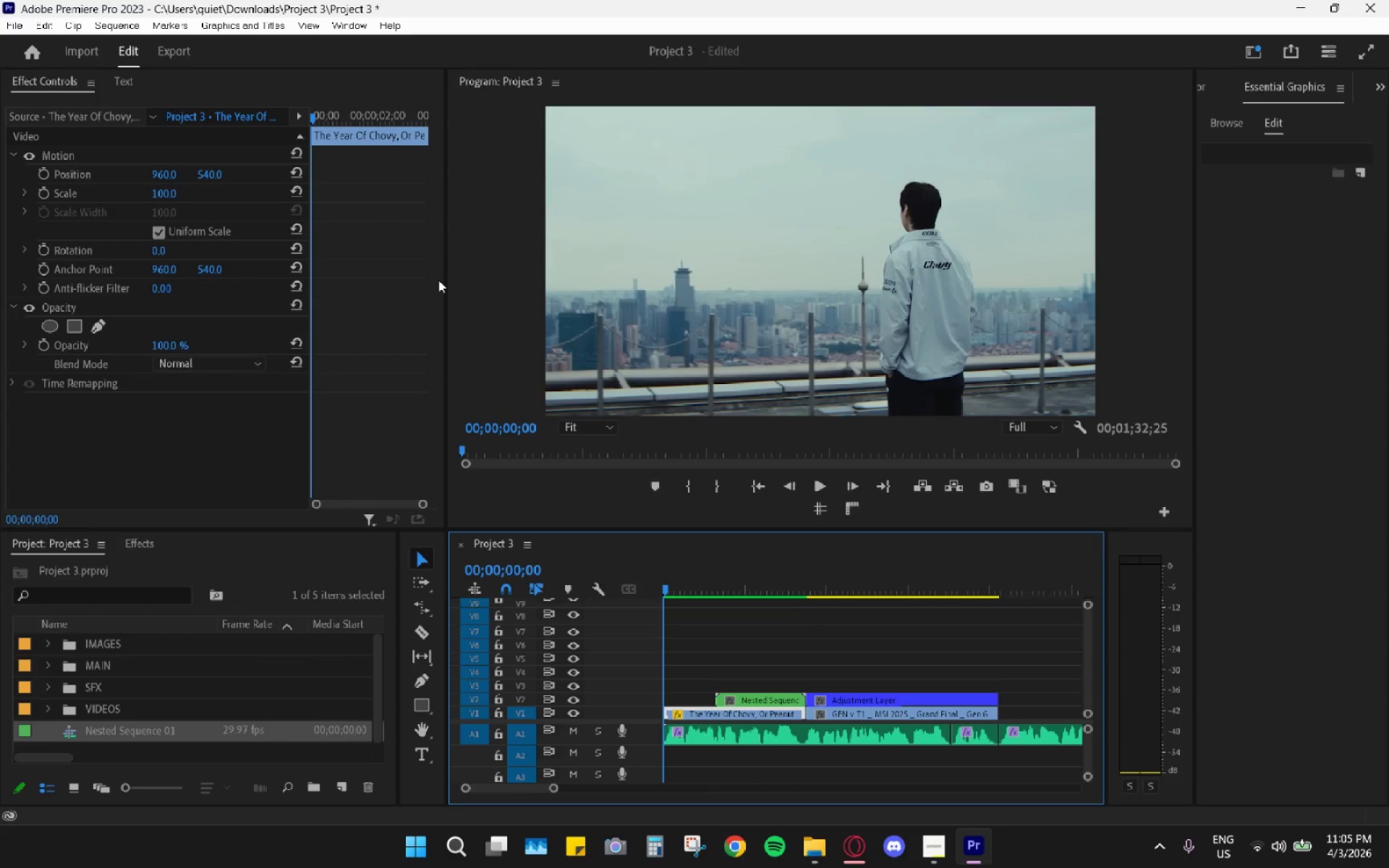 
left_click([169, 24])
 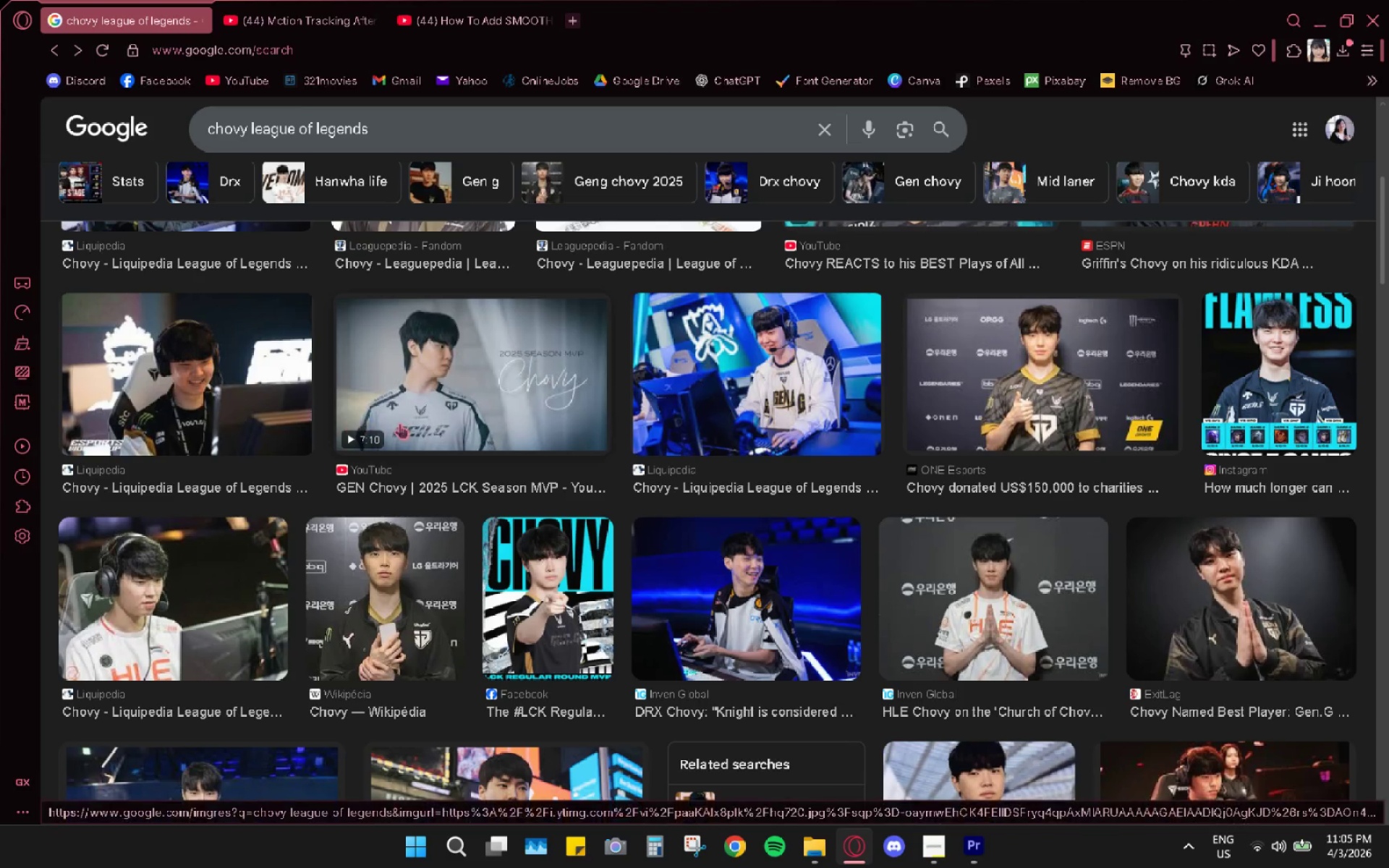 
scroll: coordinate [580, 454], scroll_direction: up, amount: 4.0
 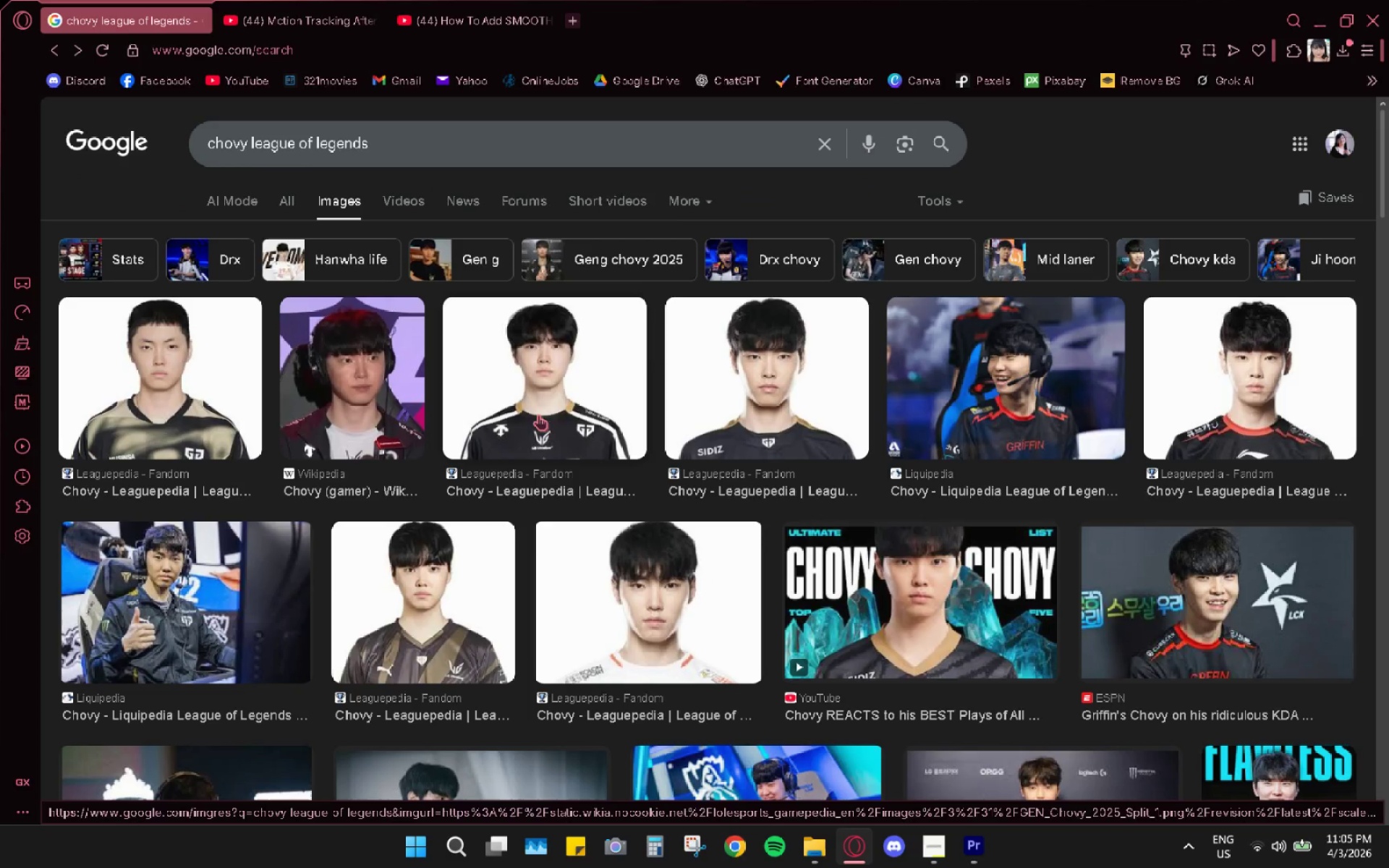 
left_click([548, 402])
 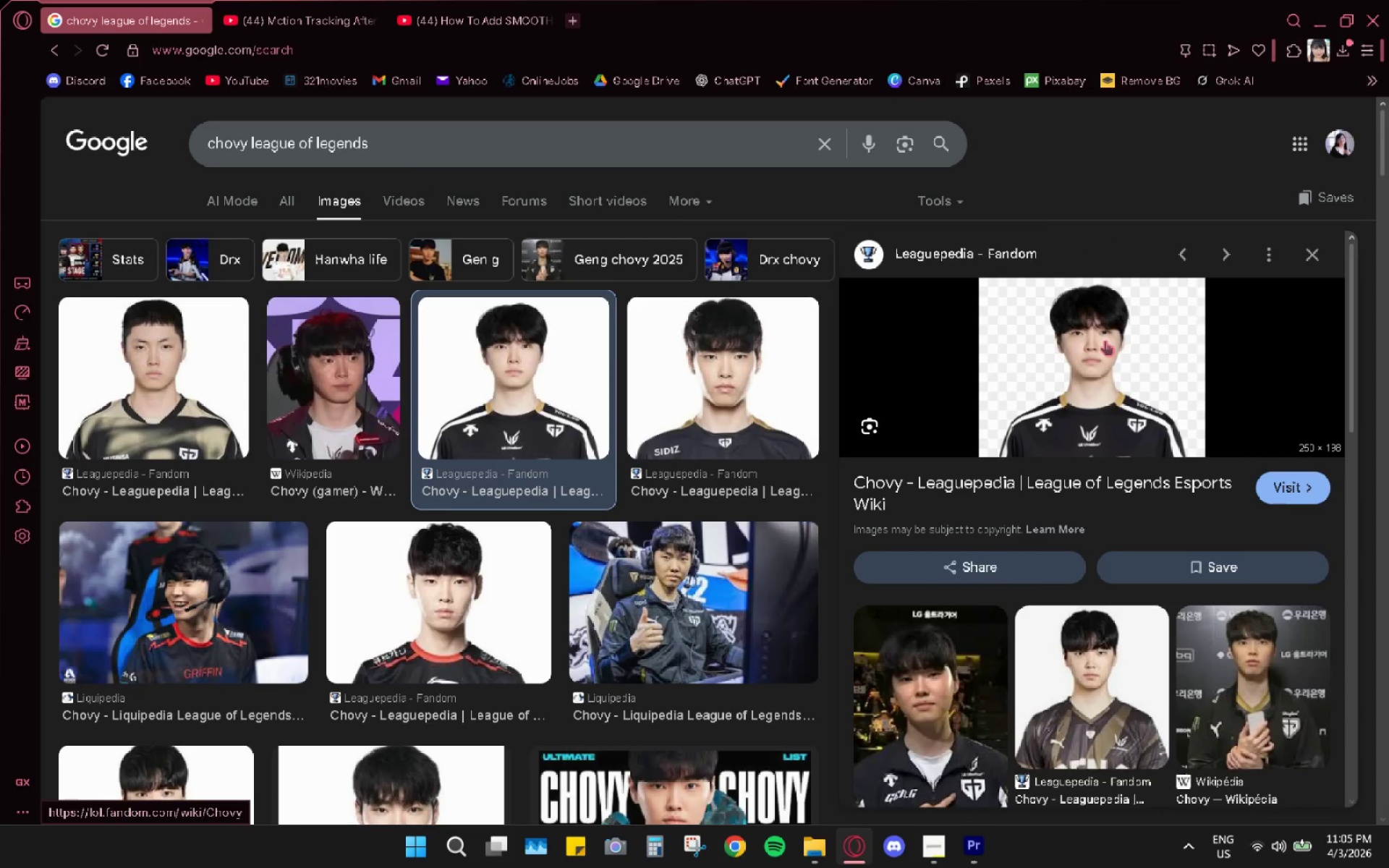 
right_click([1105, 340])
 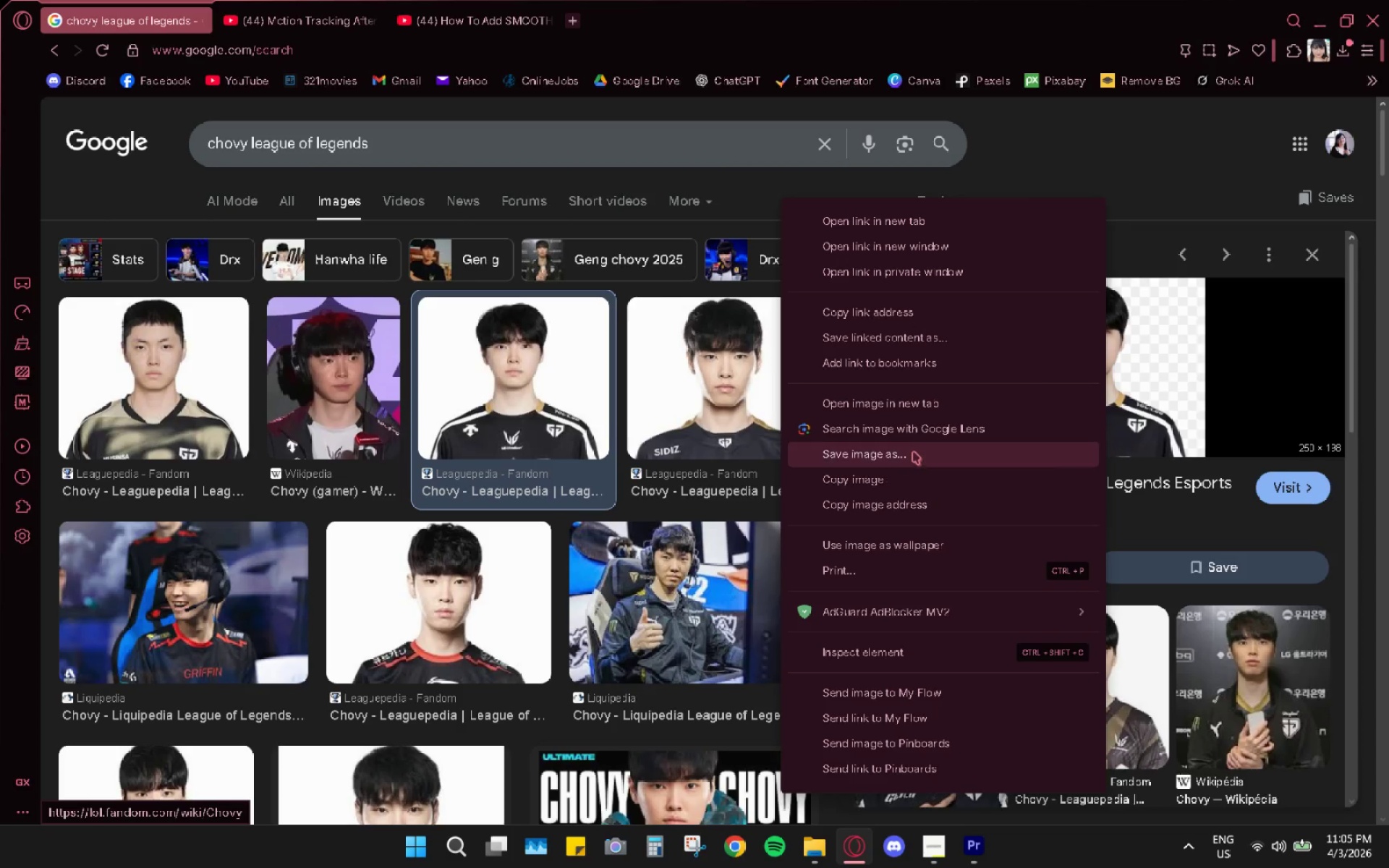 
left_click([910, 448])
 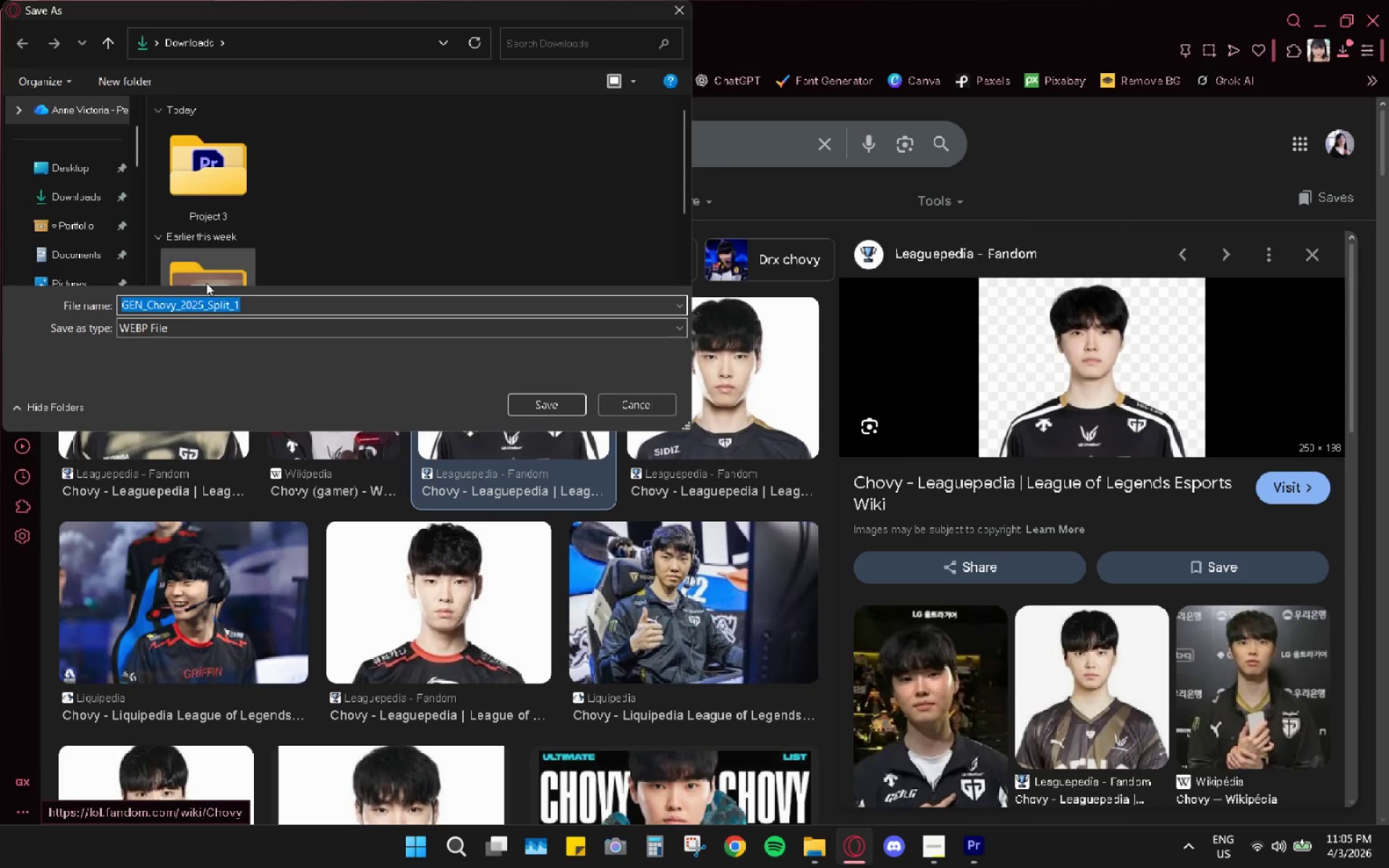 
left_click_drag(start_coordinate=[598, 403], to_coordinate=[601, 402])
 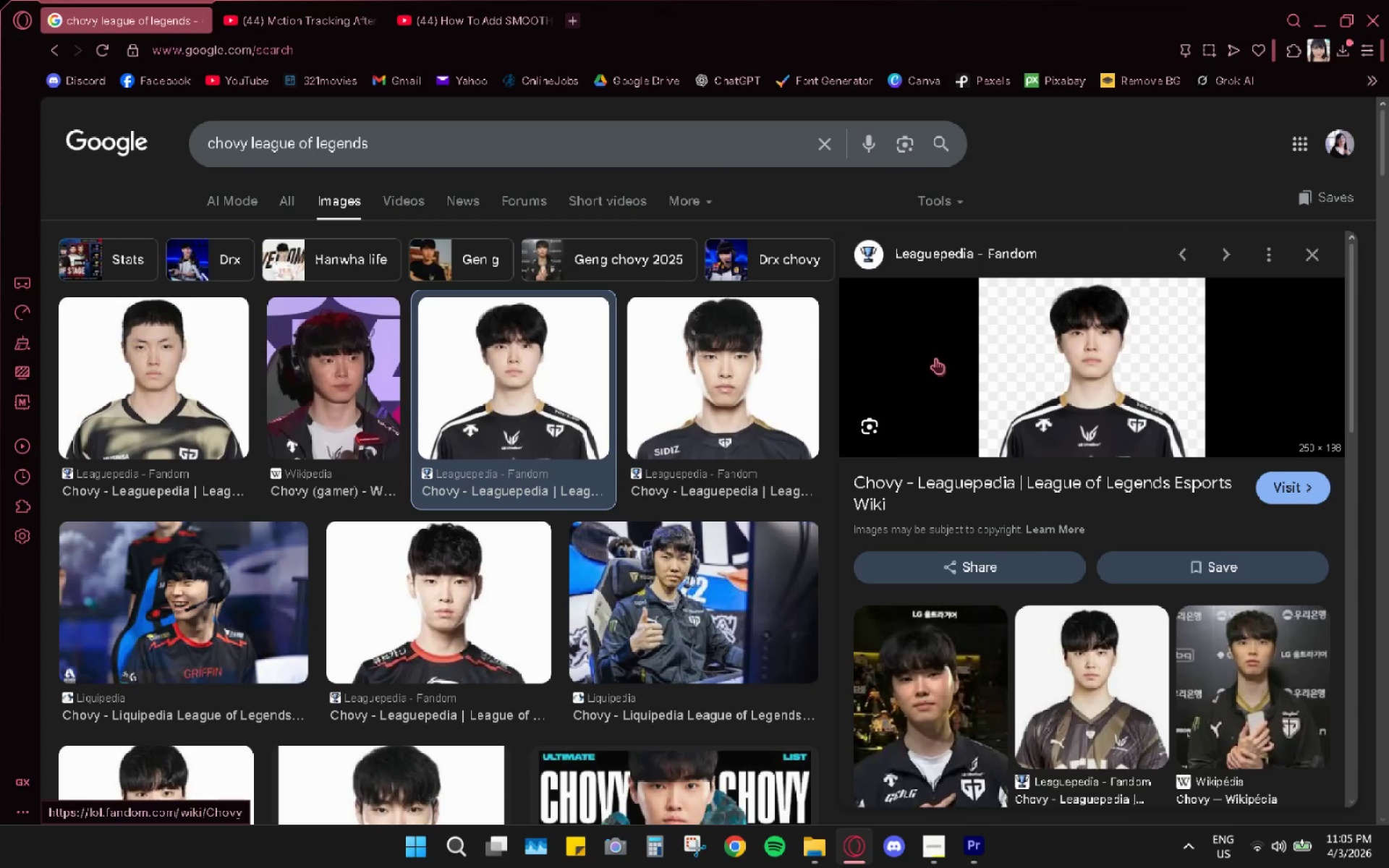 
left_click([742, 370])
 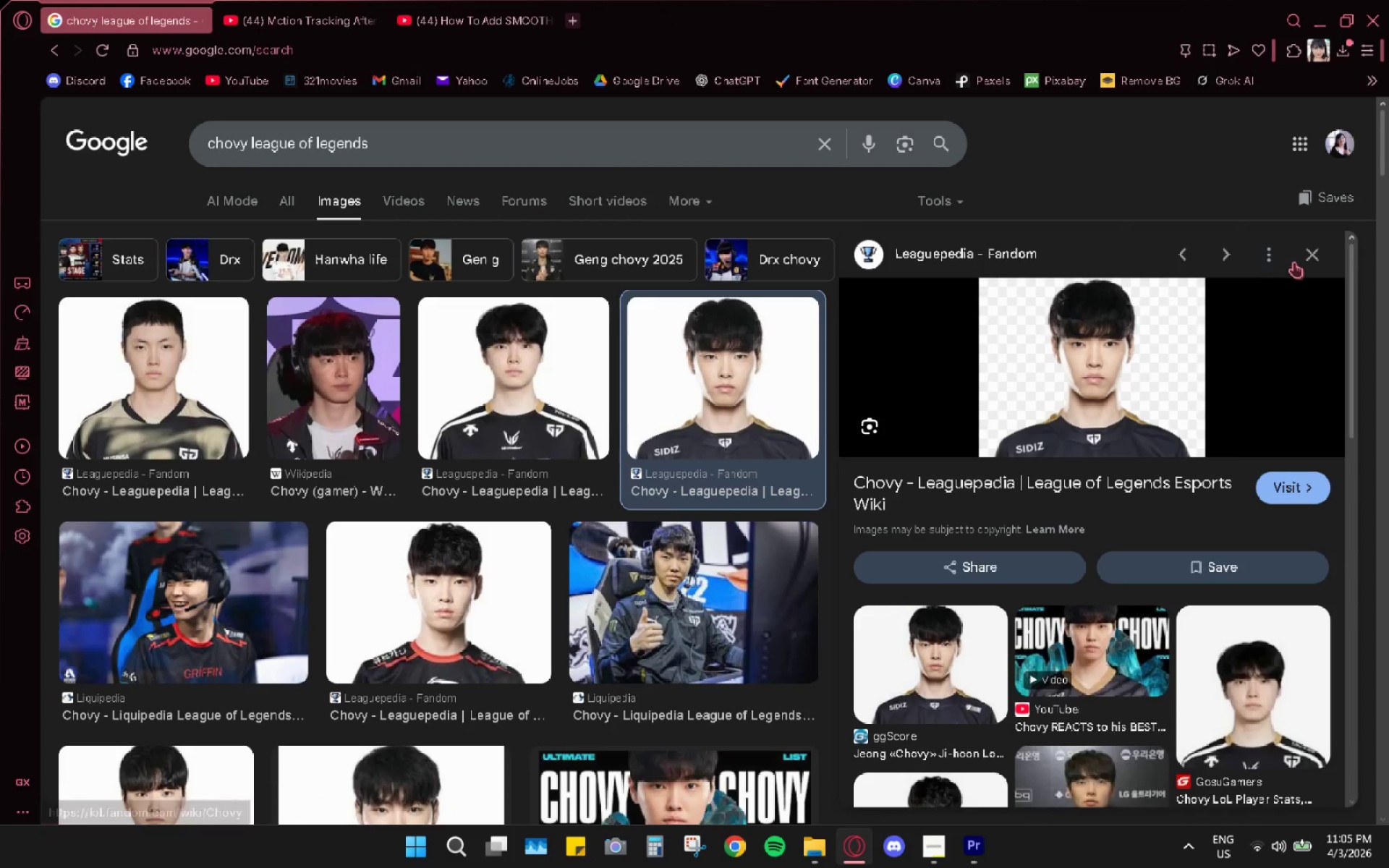 
left_click([1311, 246])
 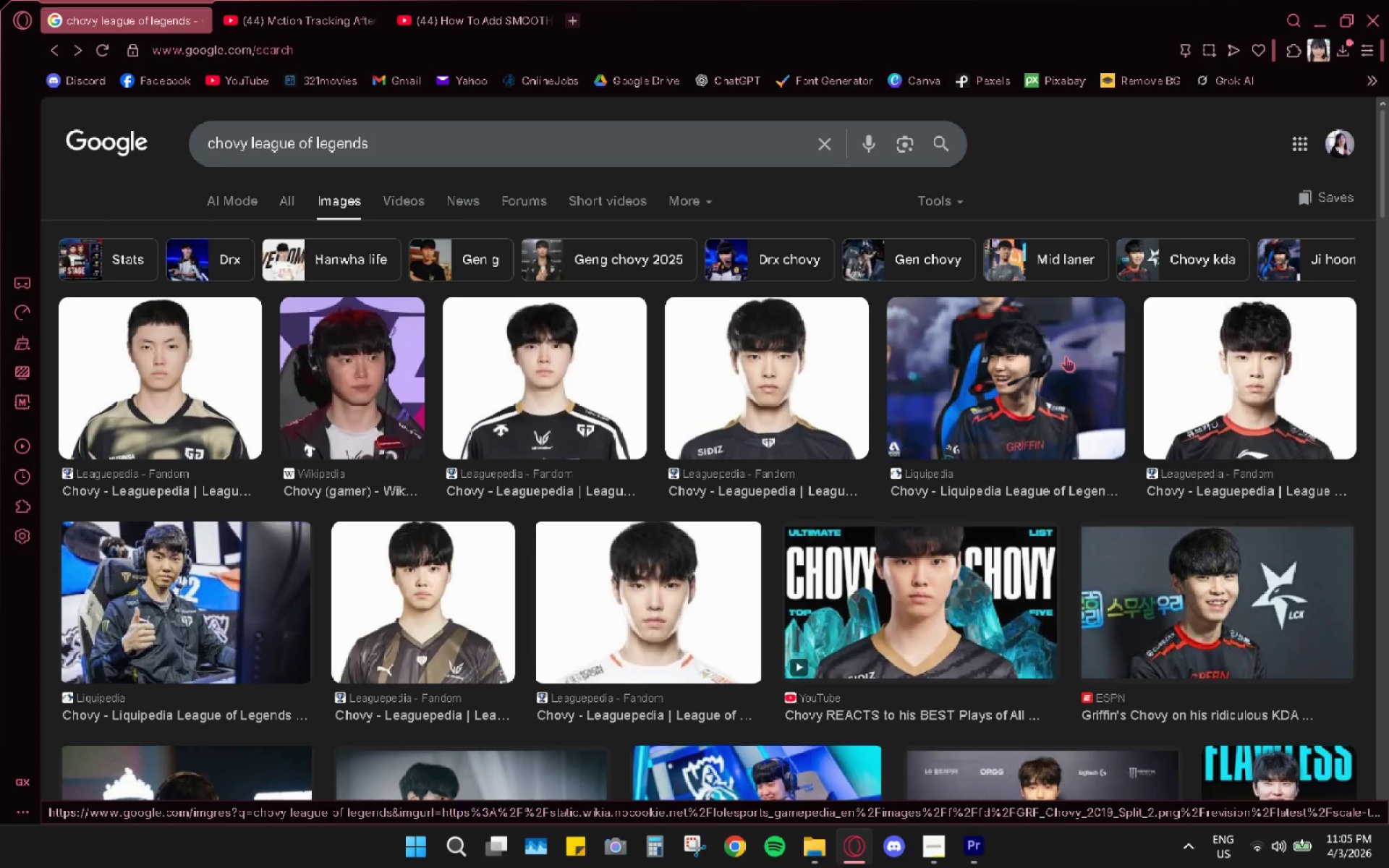 
scroll: coordinate [689, 456], scroll_direction: down, amount: 8.0
 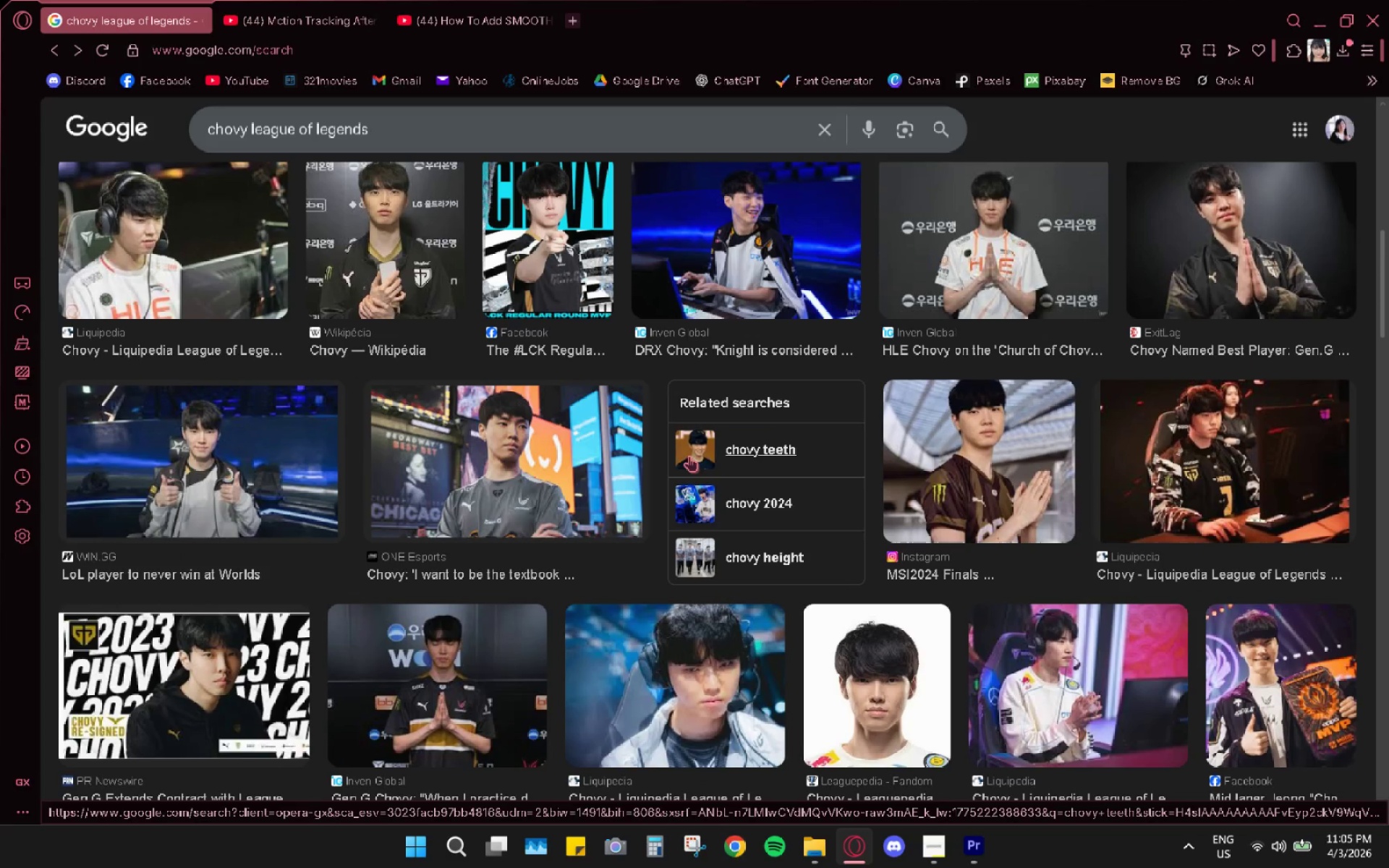 
scroll: coordinate [689, 456], scroll_direction: up, amount: 12.0
 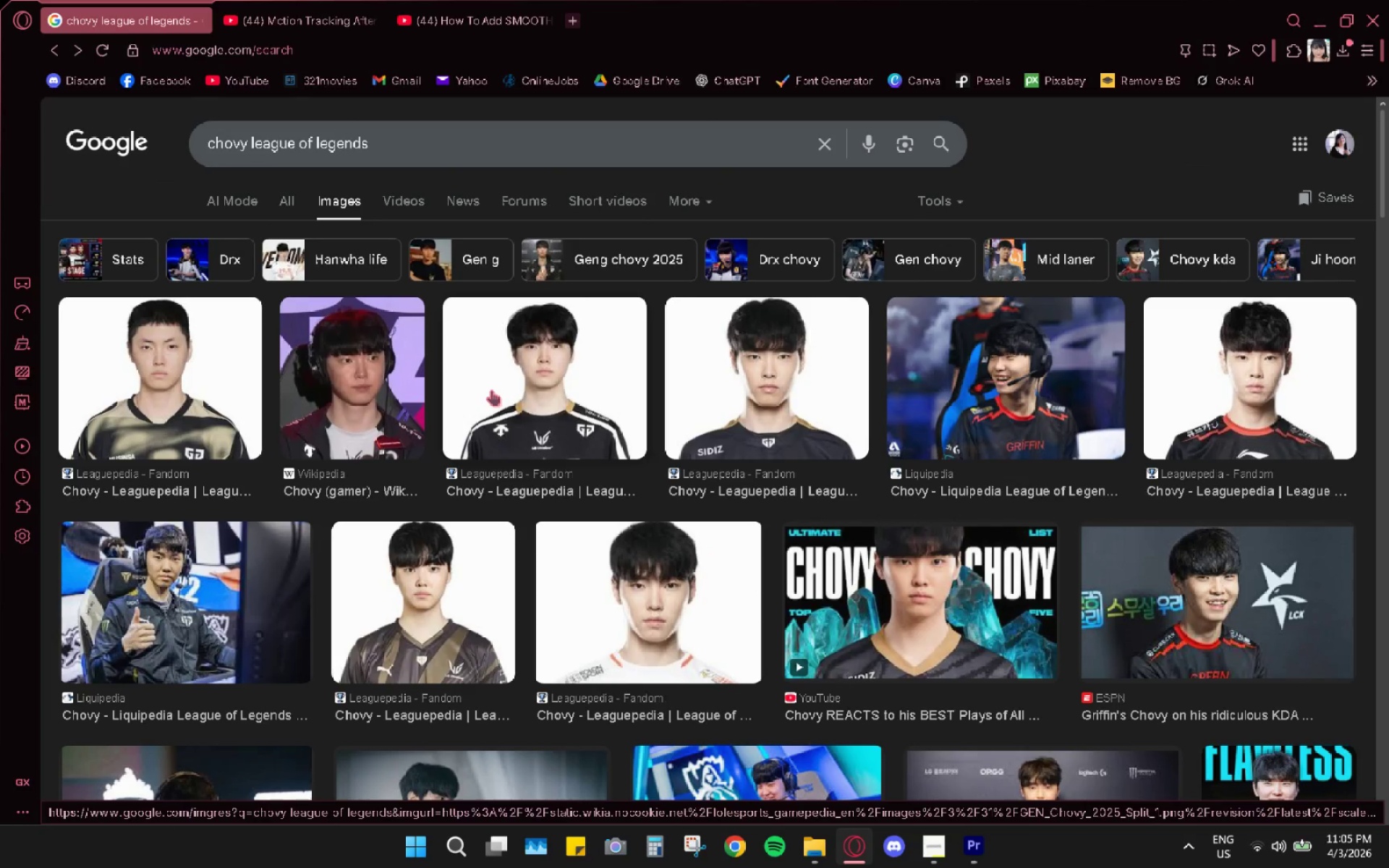 
left_click([368, 401])
 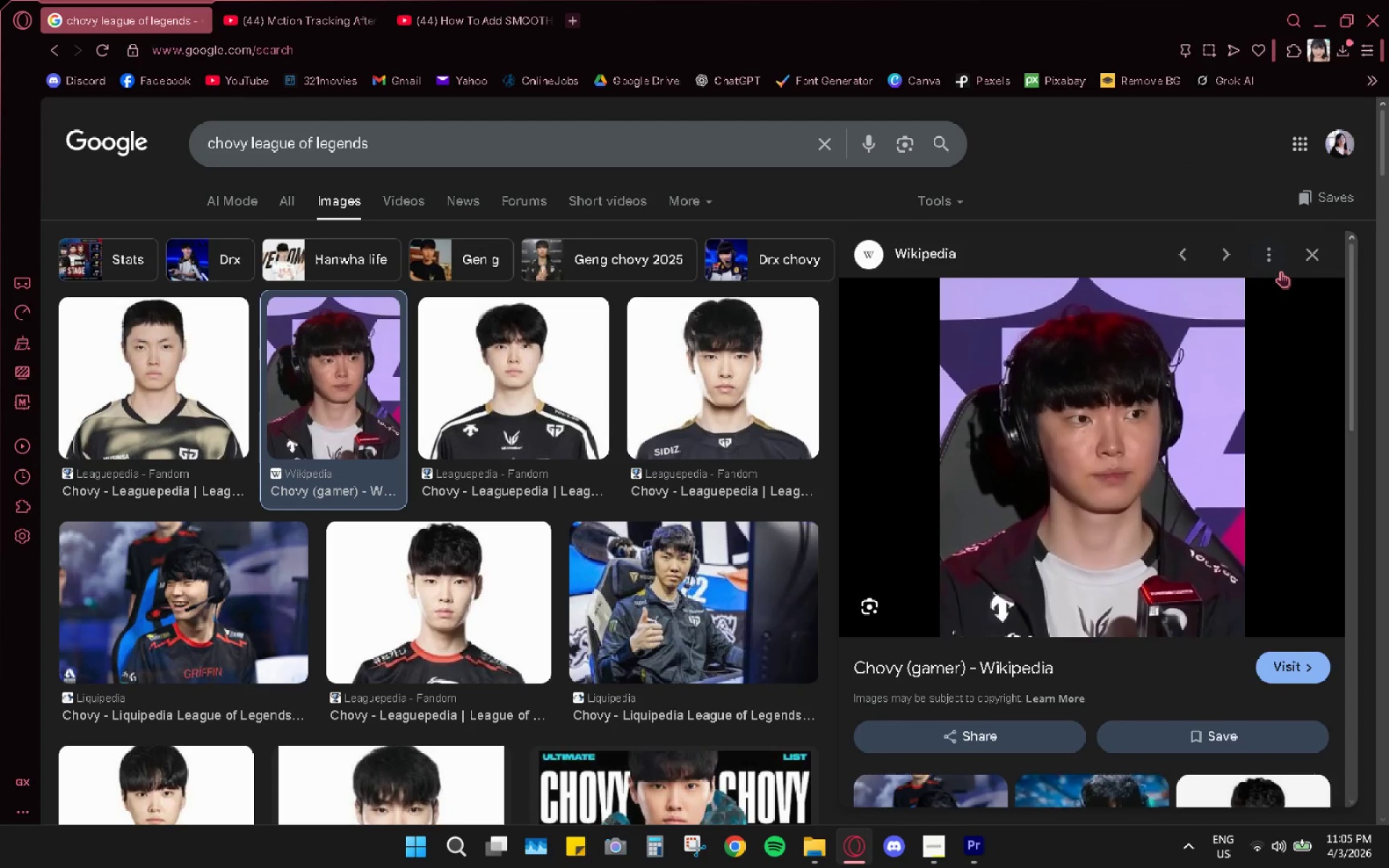 
scroll: coordinate [1074, 369], scroll_direction: down, amount: 3.0
 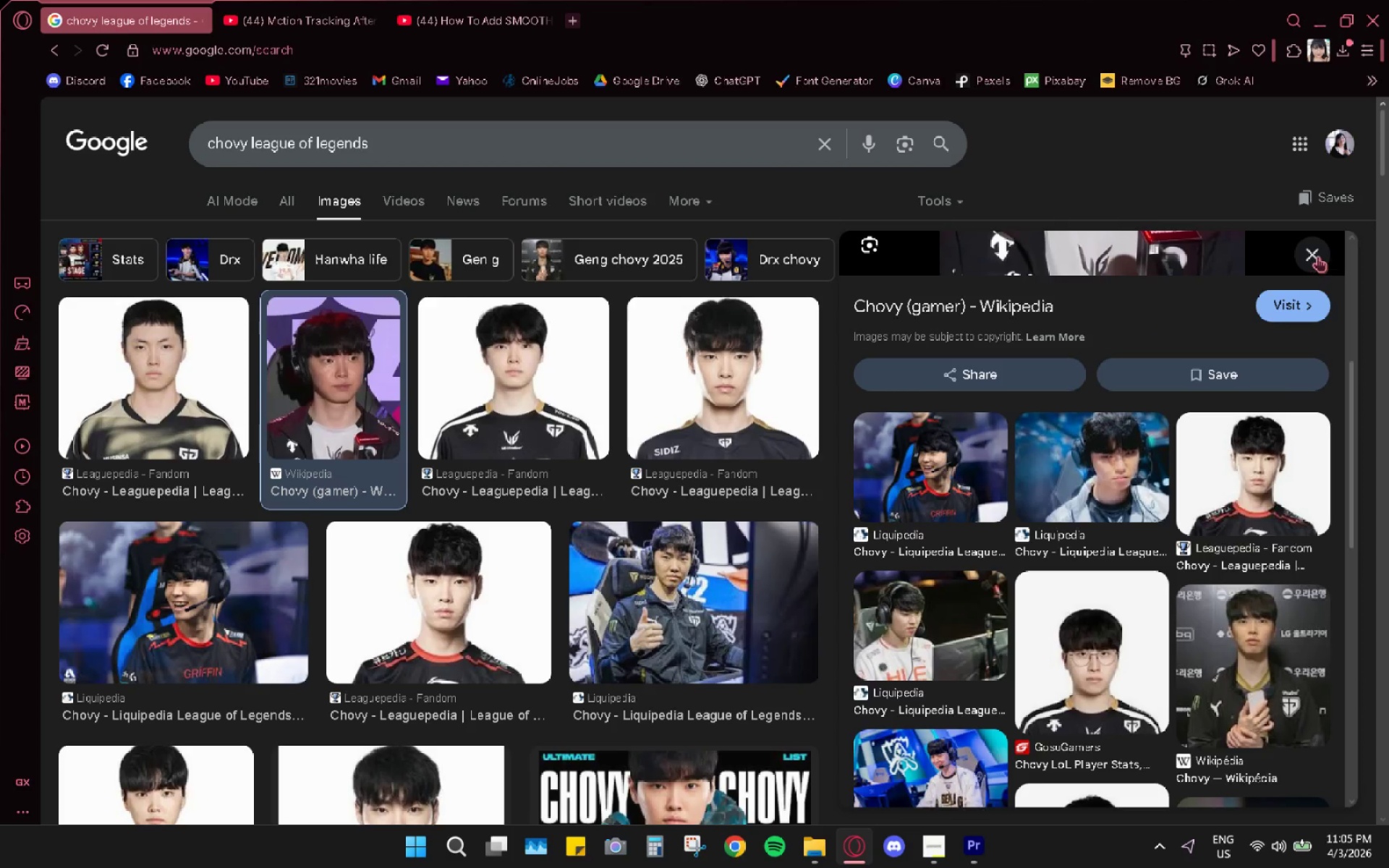 
left_click([1304, 256])
 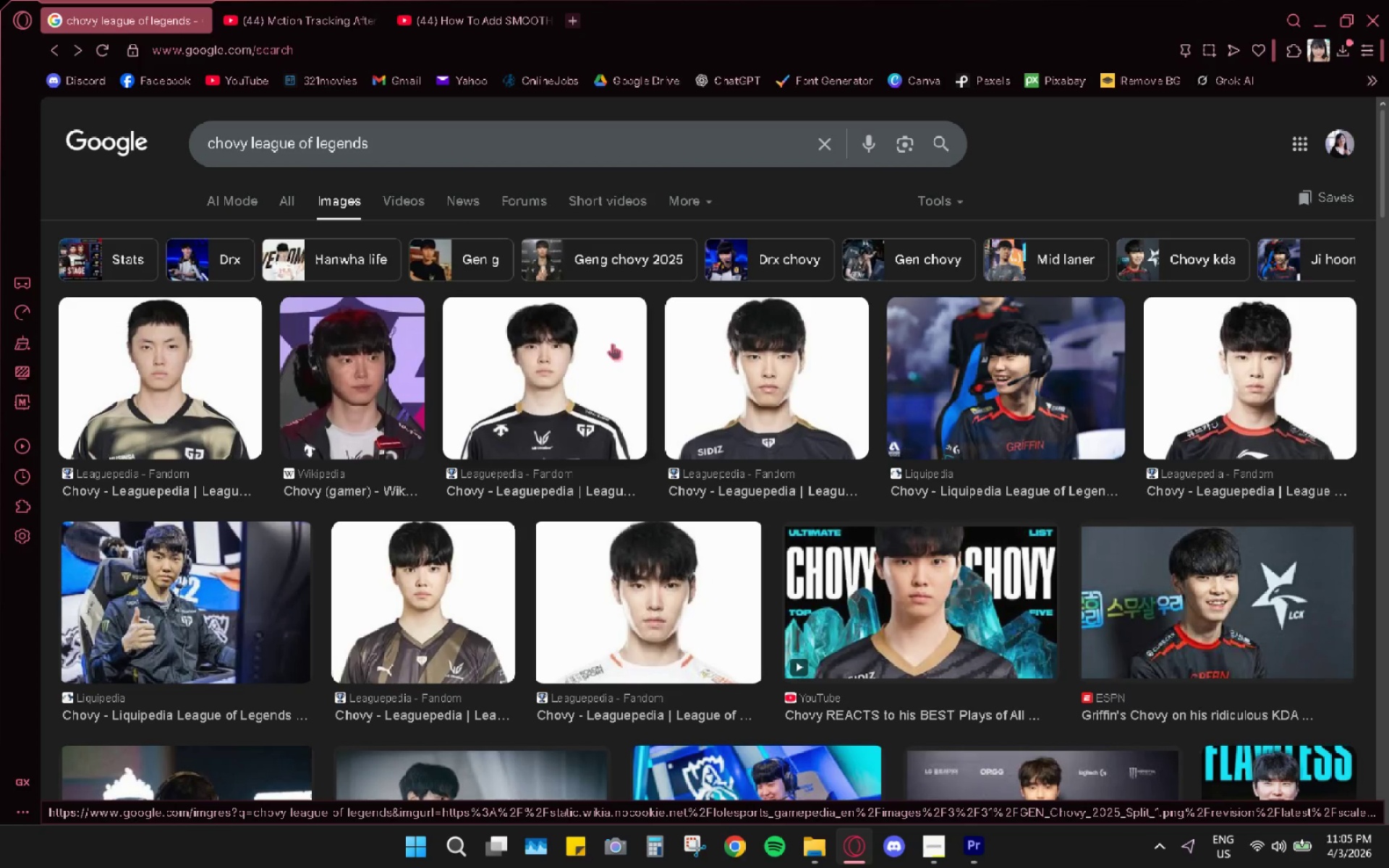 
left_click([529, 350])
 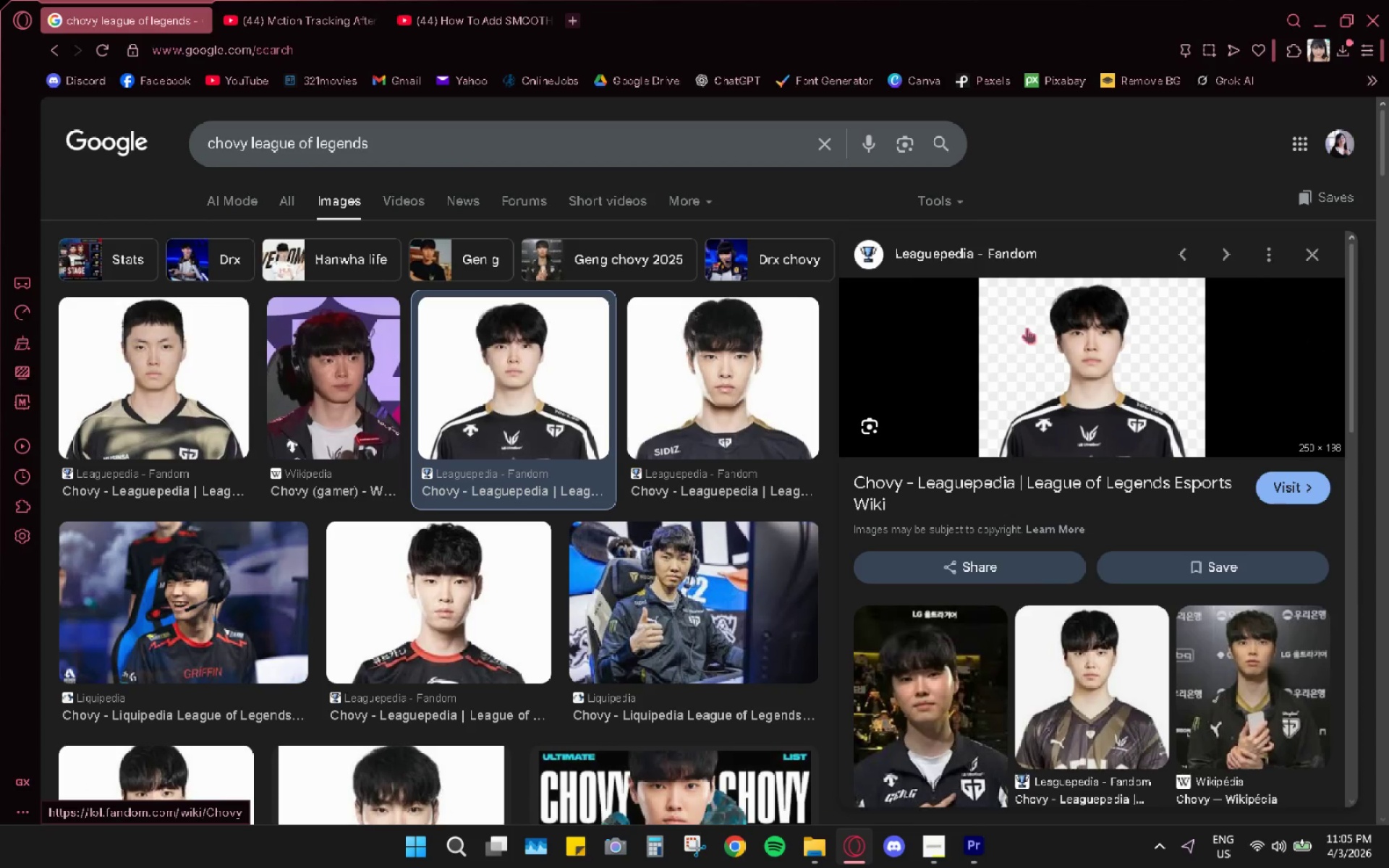 
right_click([1029, 325])